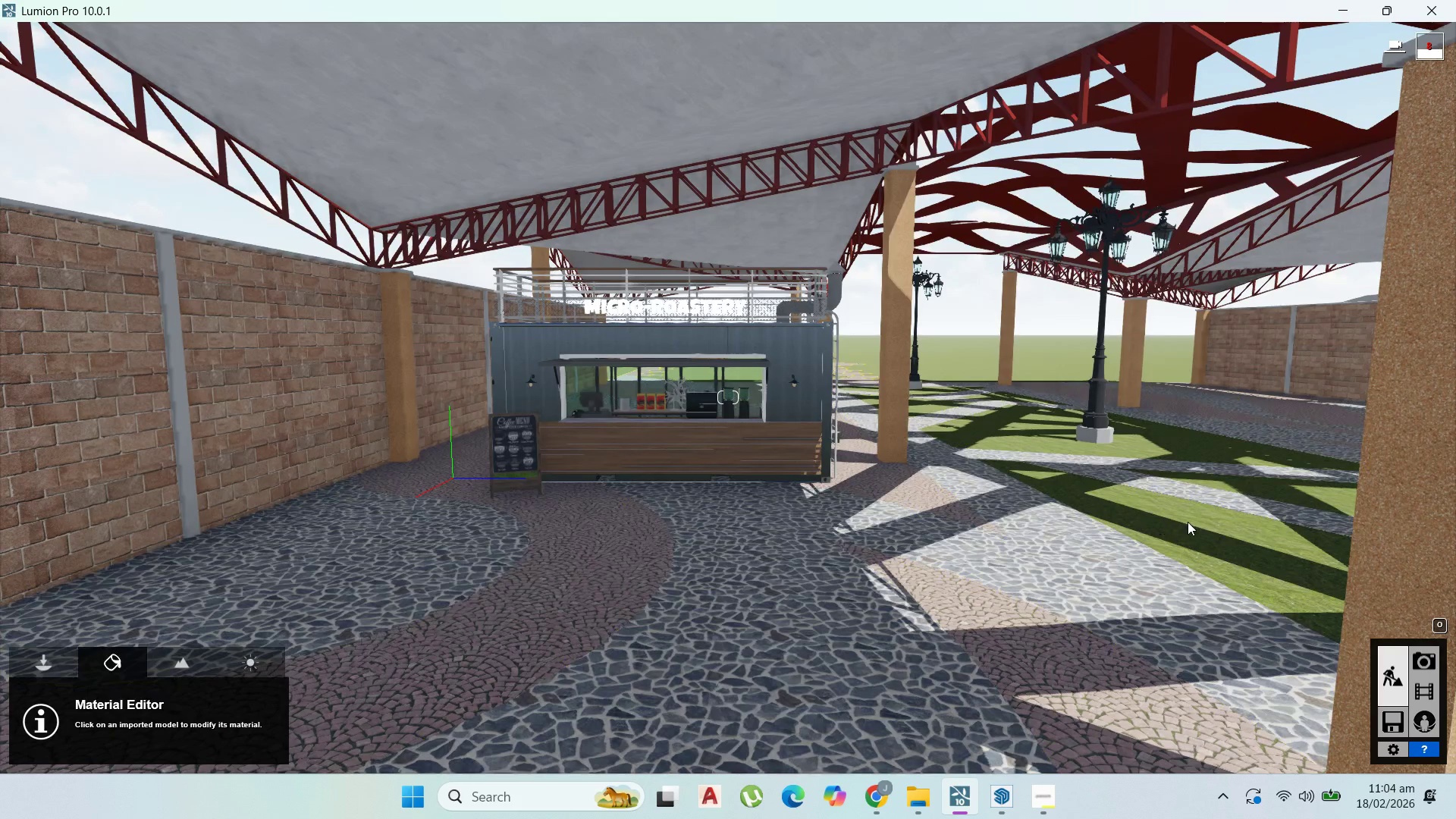 
left_click([1188, 522])
 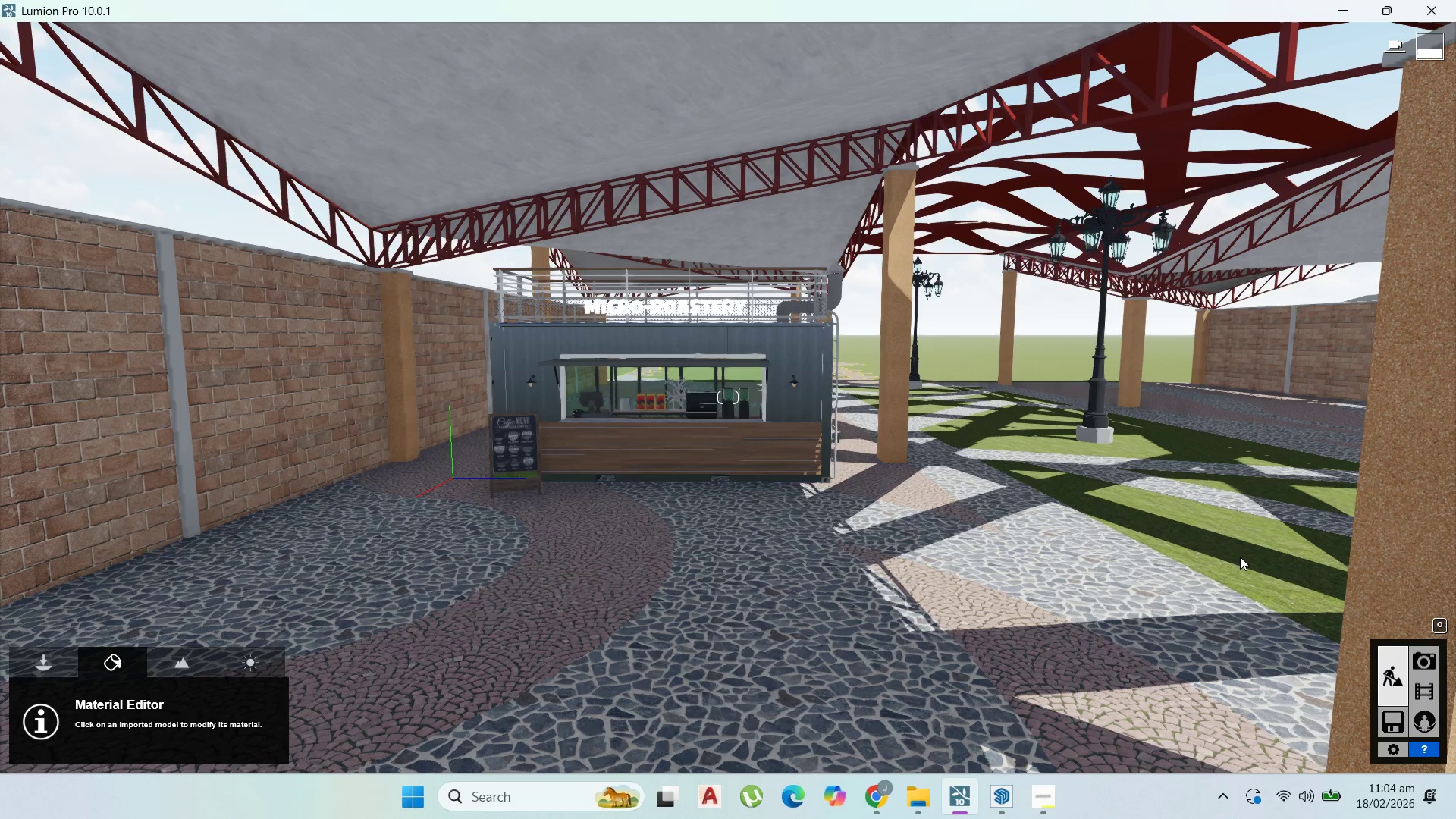 
left_click([108, 653])
 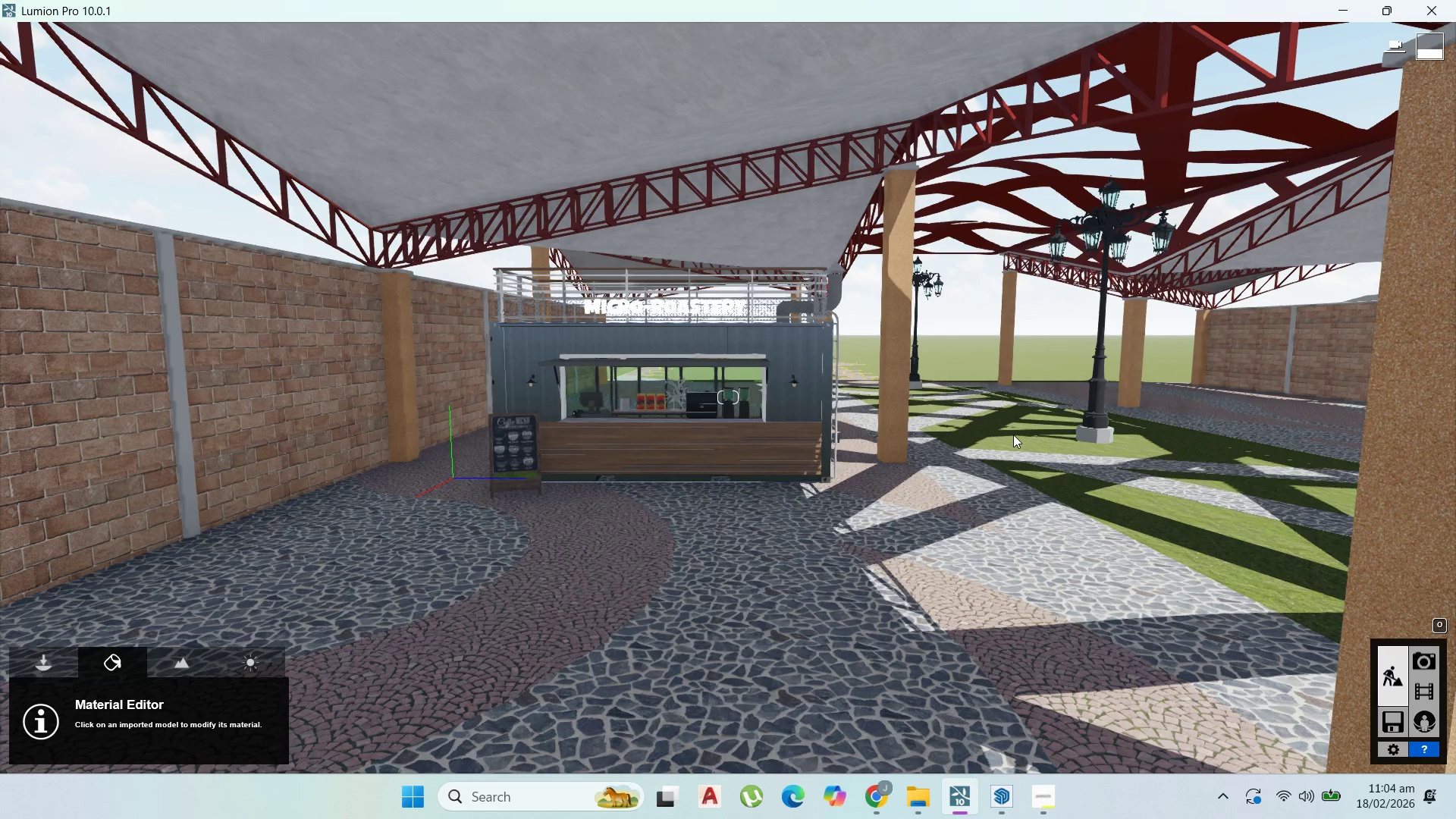 
left_click([1013, 435])
 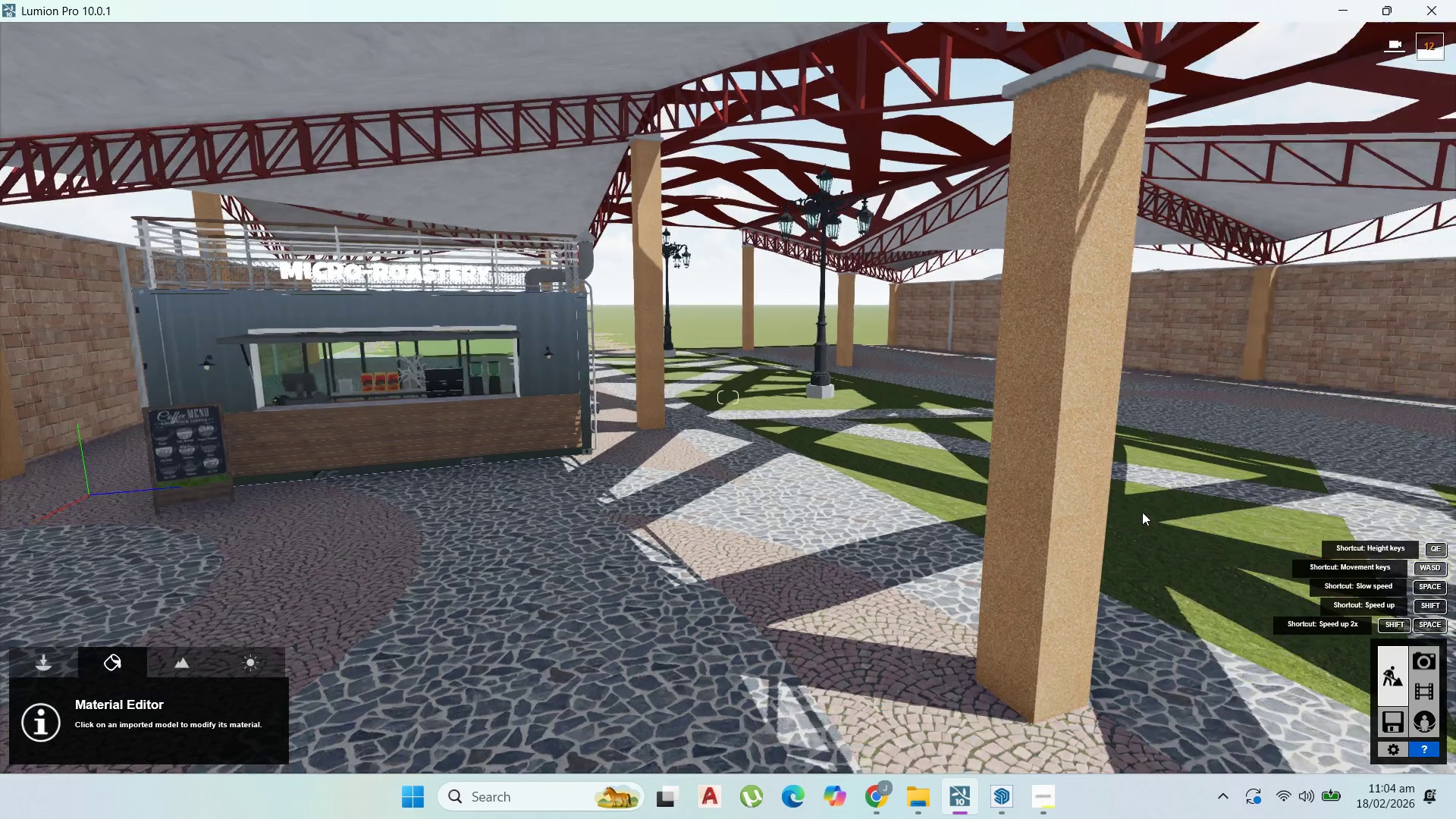 
scroll: coordinate [736, 514], scroll_direction: up, amount: 17.0
 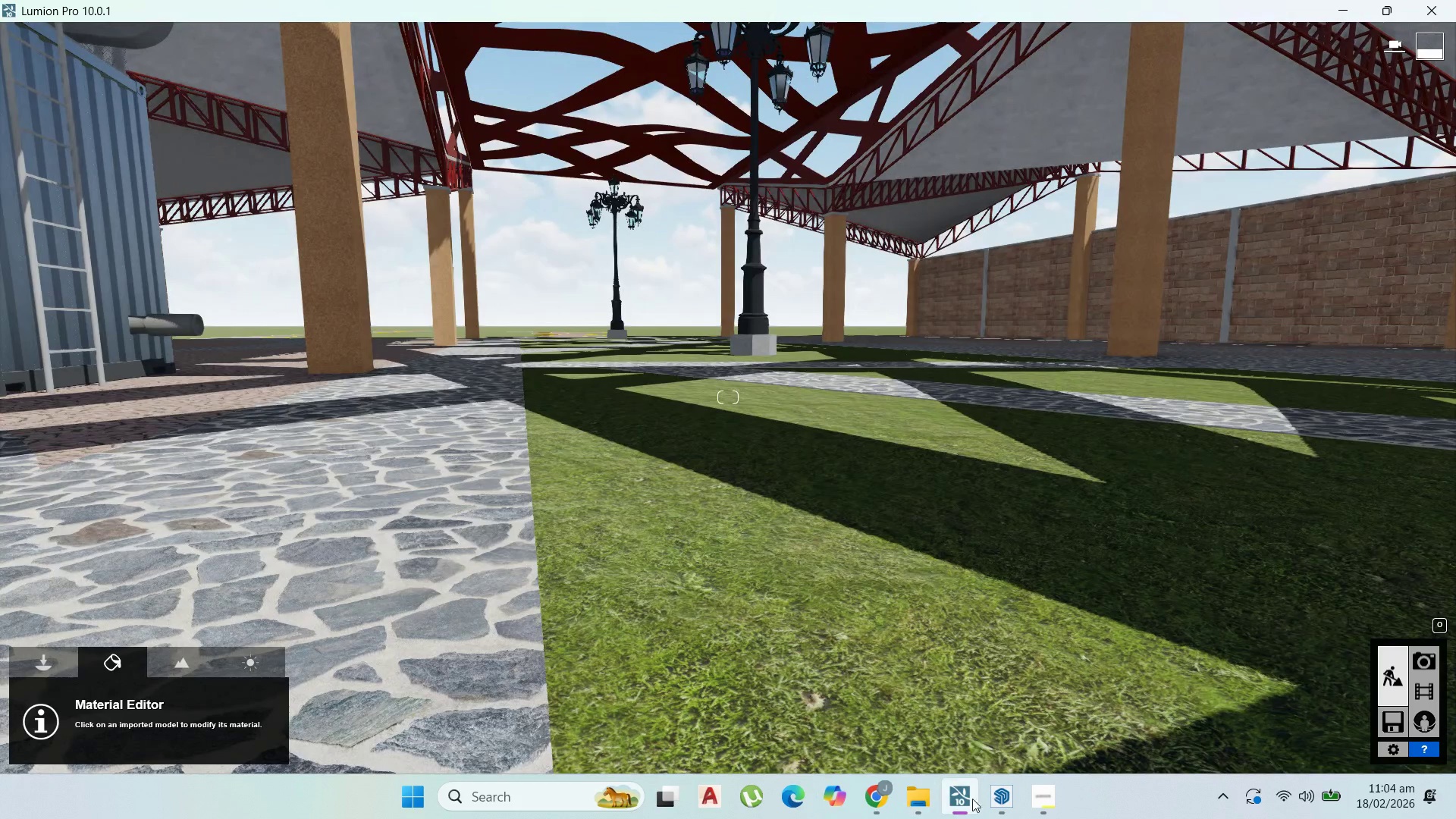 
left_click([988, 789])
 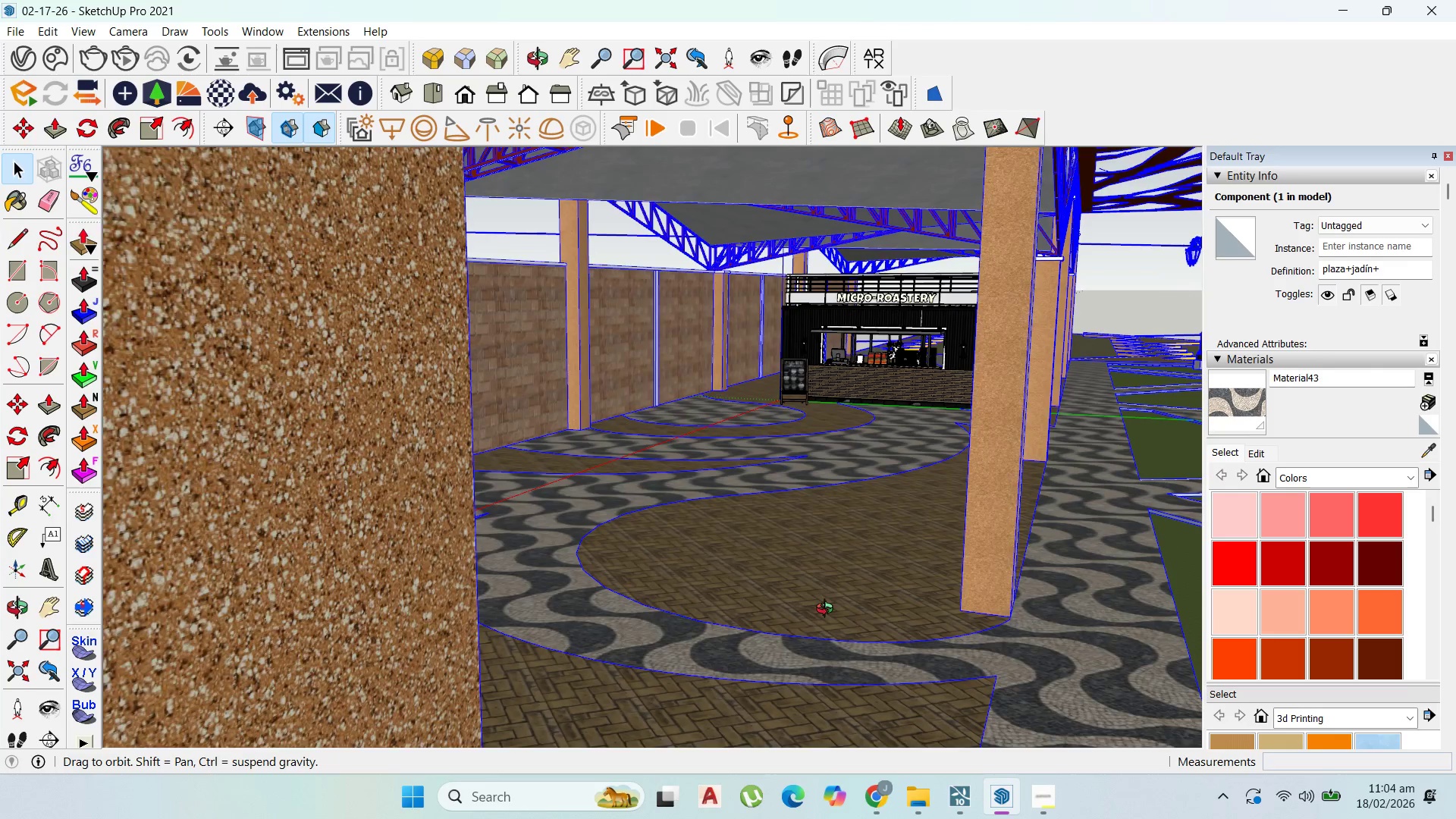 
scroll: coordinate [775, 551], scroll_direction: down, amount: 2.0
 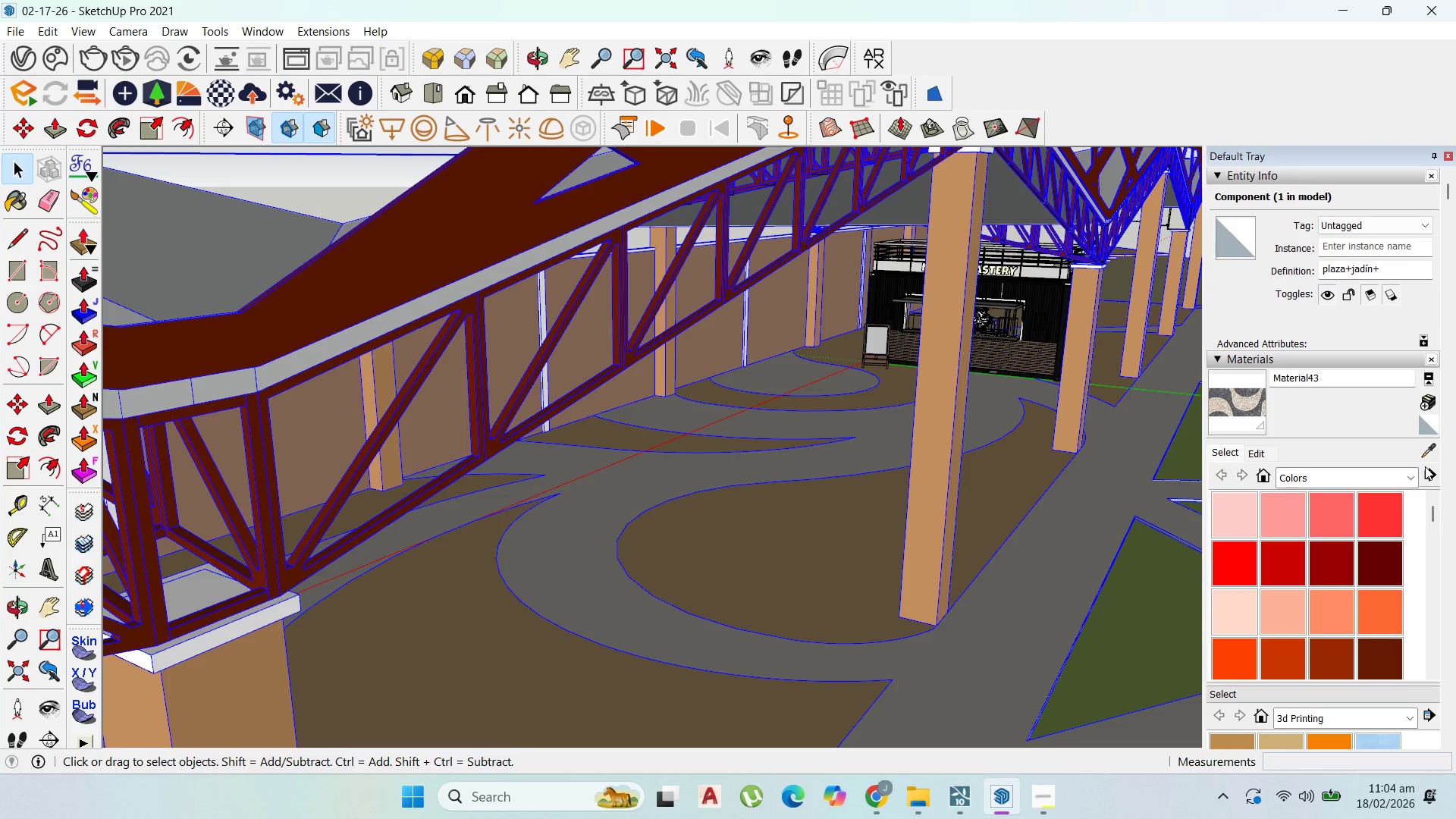 
left_click([1423, 449])
 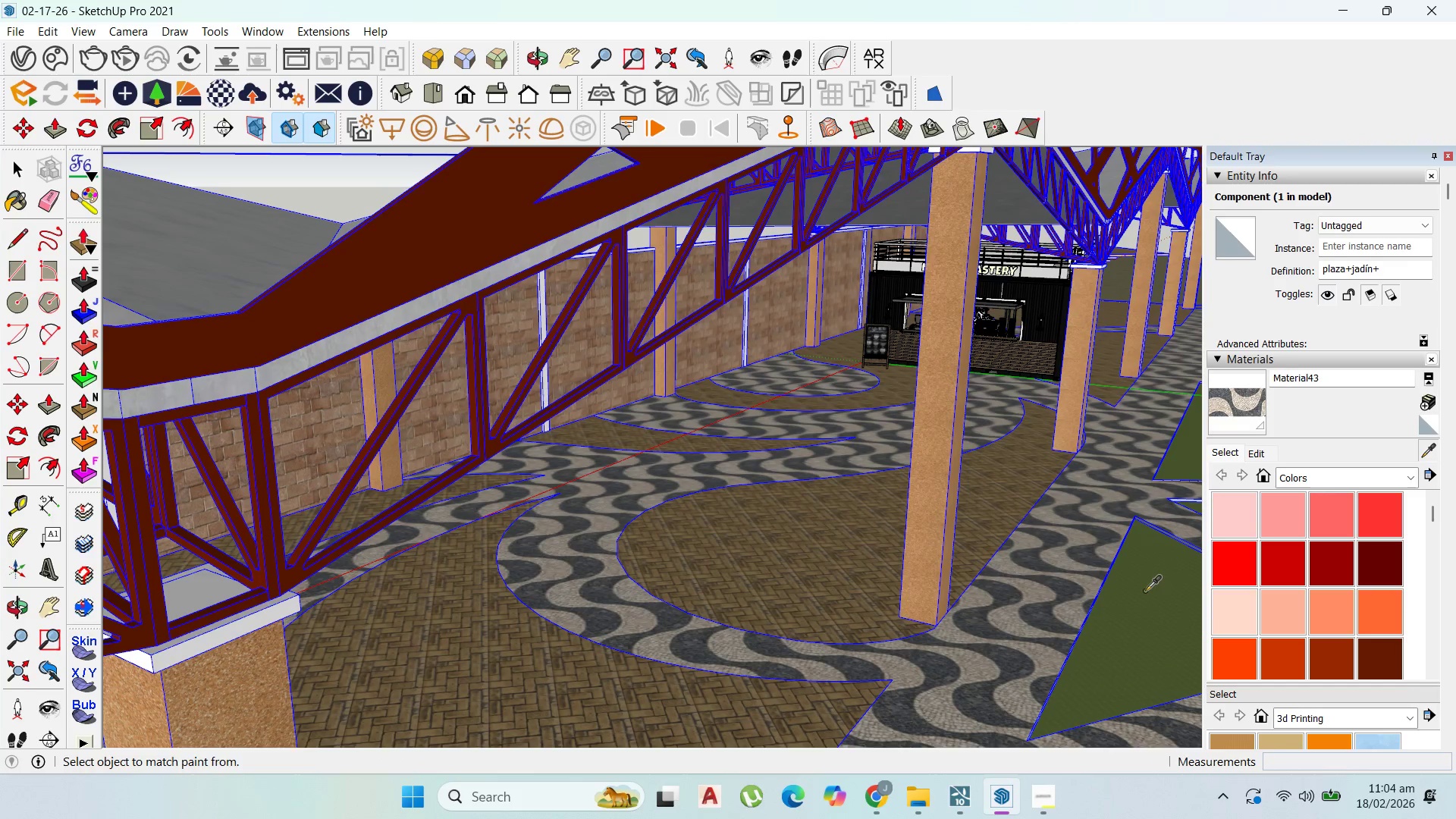 
left_click([1145, 591])
 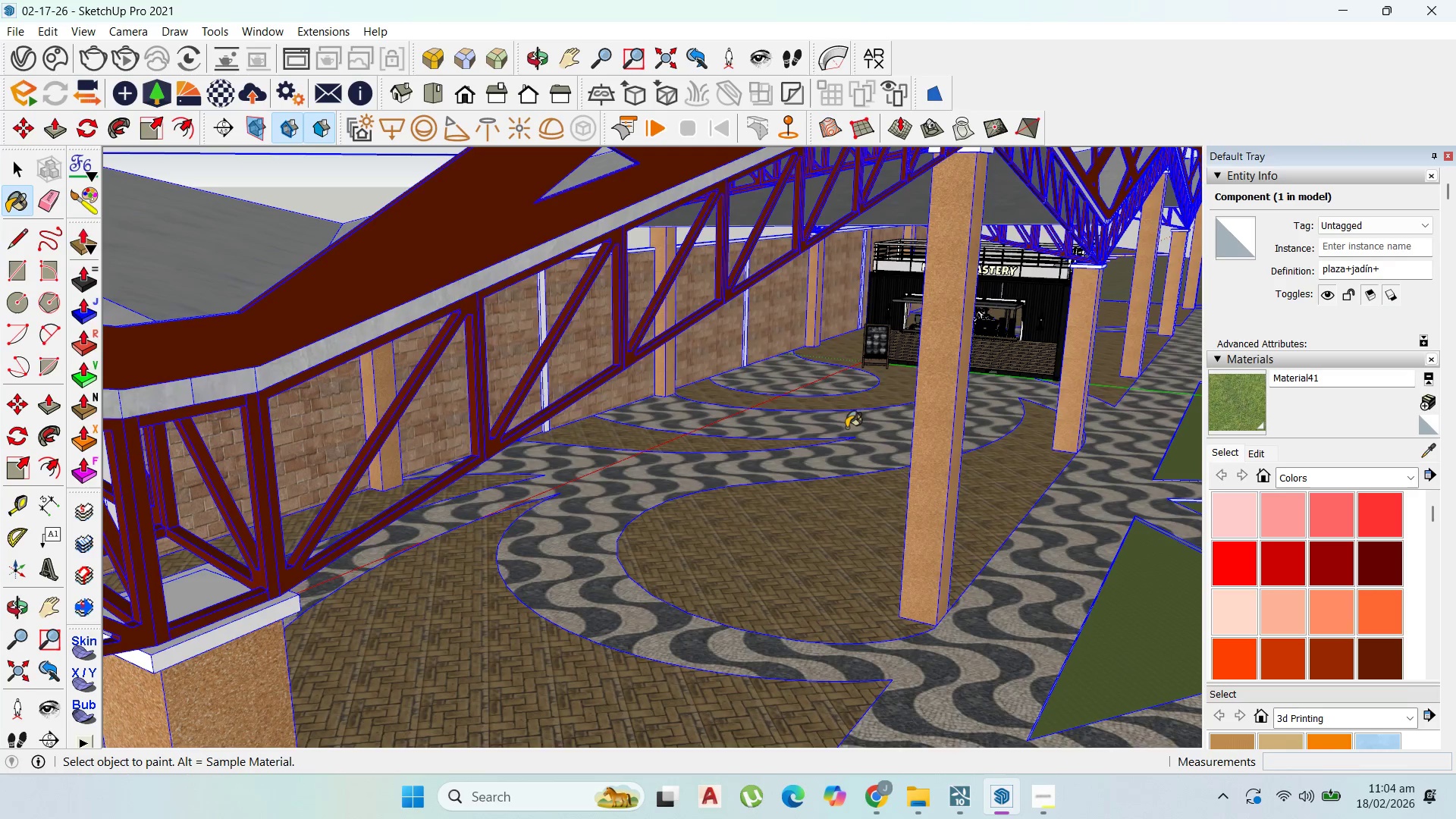 
scroll: coordinate [1011, 526], scroll_direction: up, amount: 20.0
 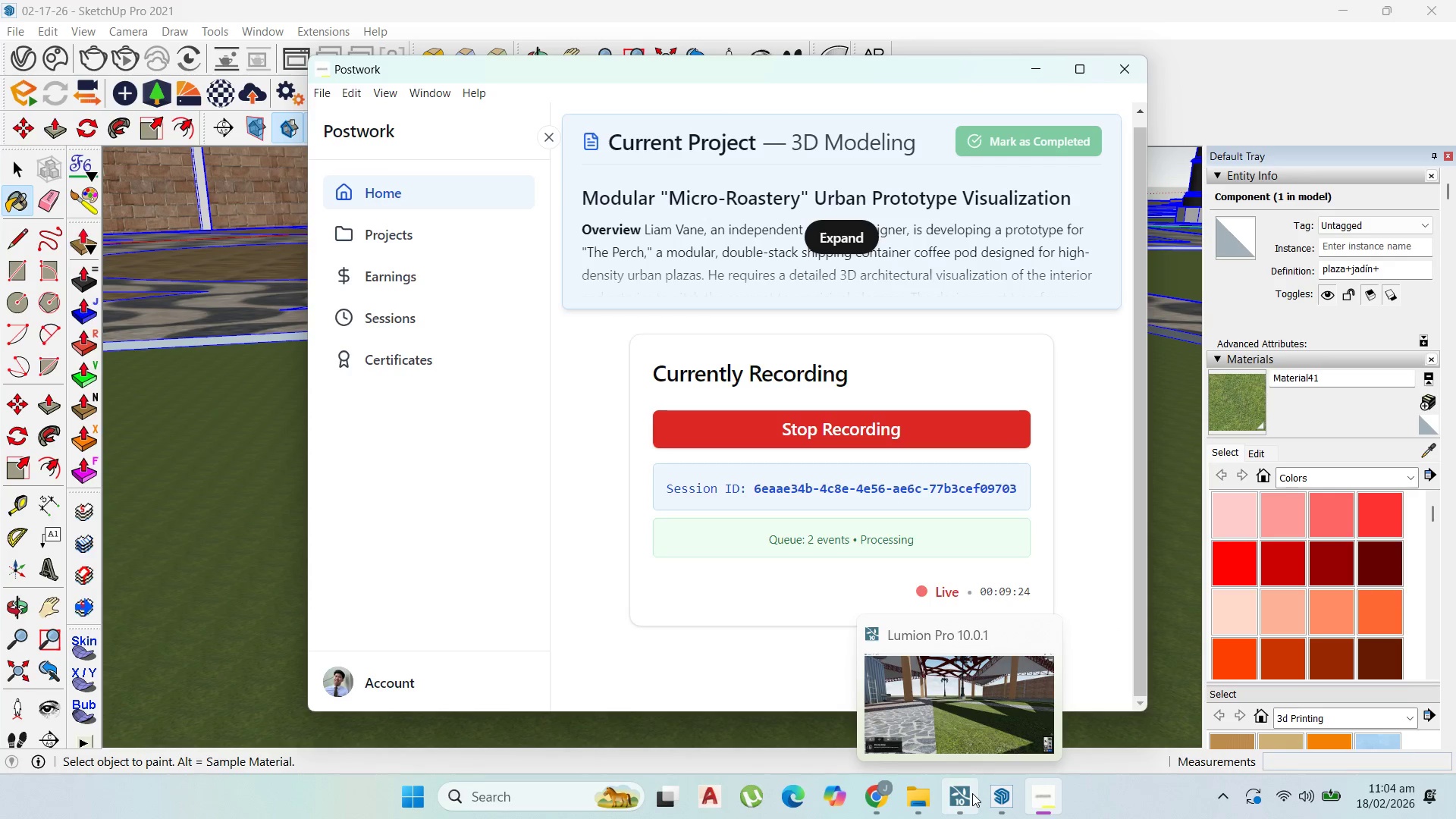 
scroll: coordinate [975, 527], scroll_direction: down, amount: 57.0
 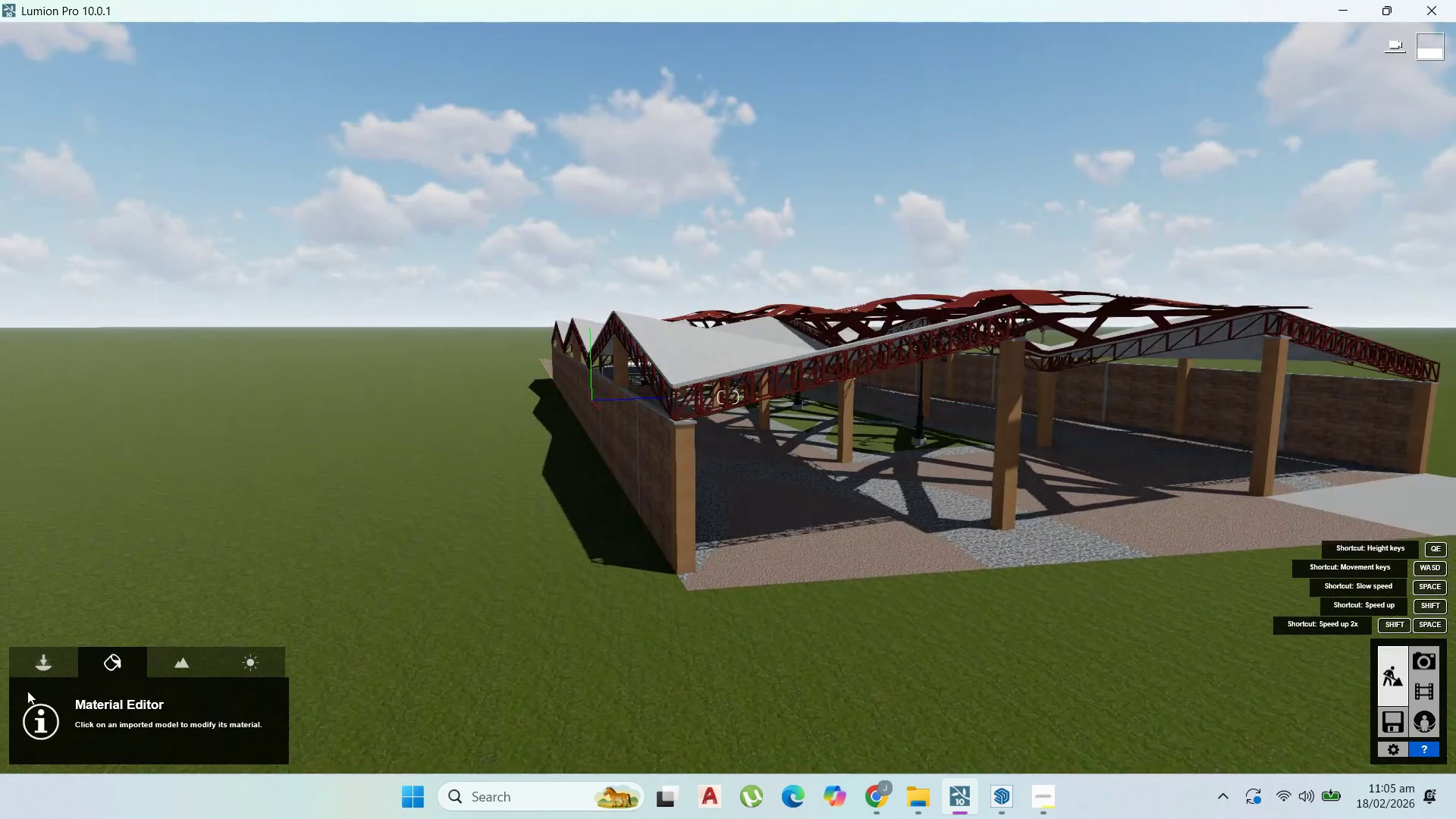 
left_click([43, 669])
 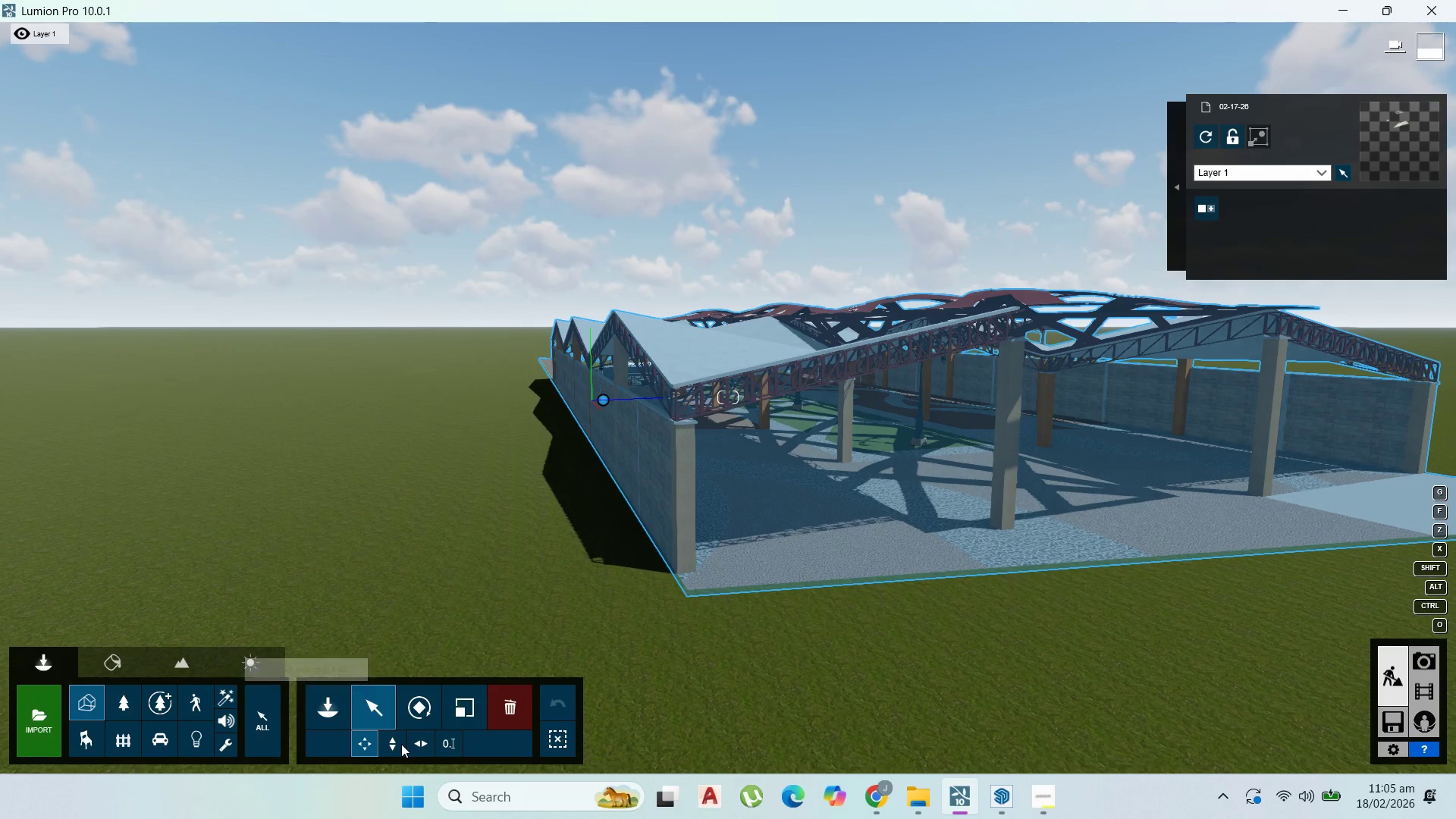 
left_click_drag(start_coordinate=[401, 744], to_coordinate=[404, 733])